 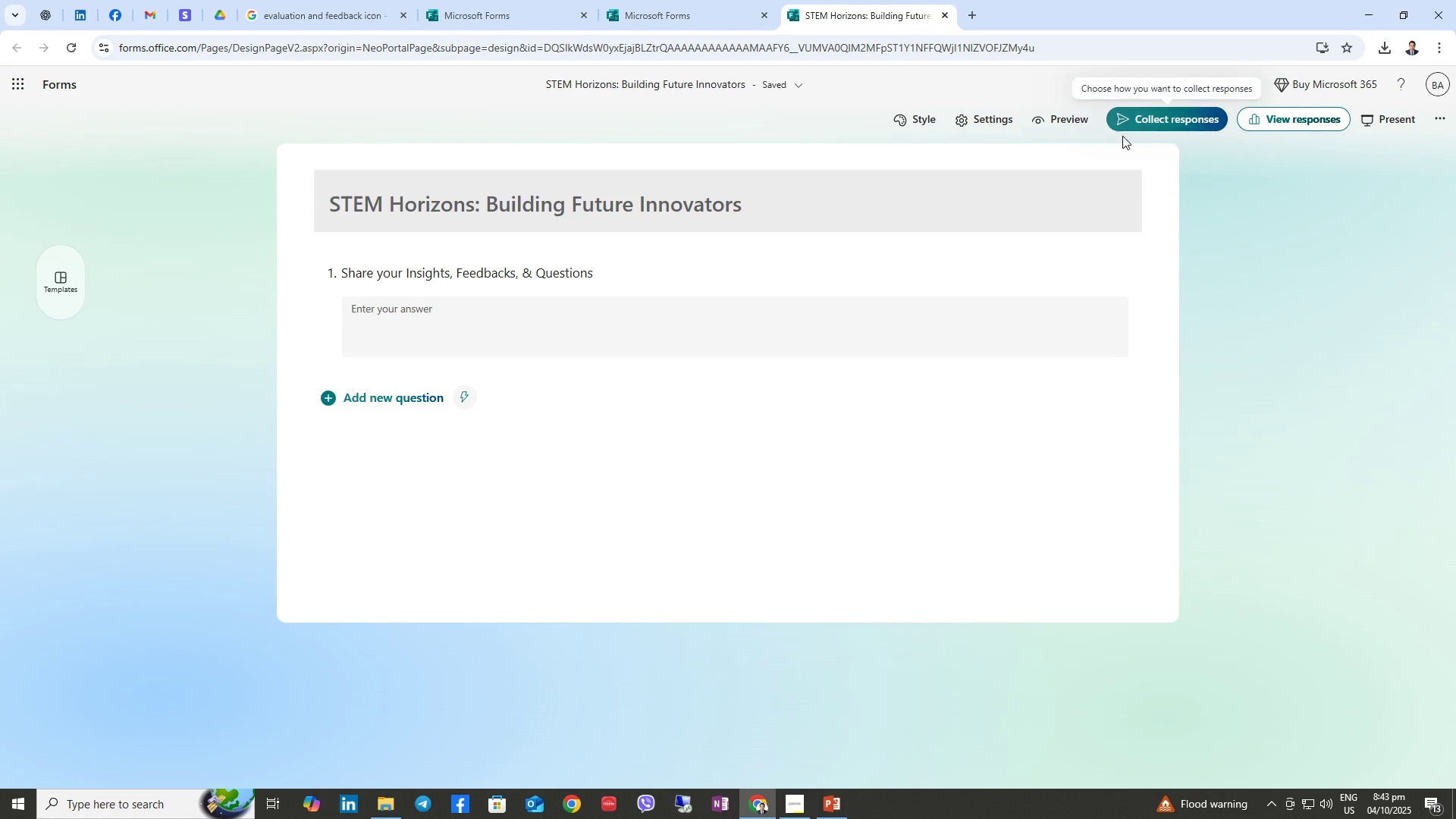 
left_click([1147, 119])
 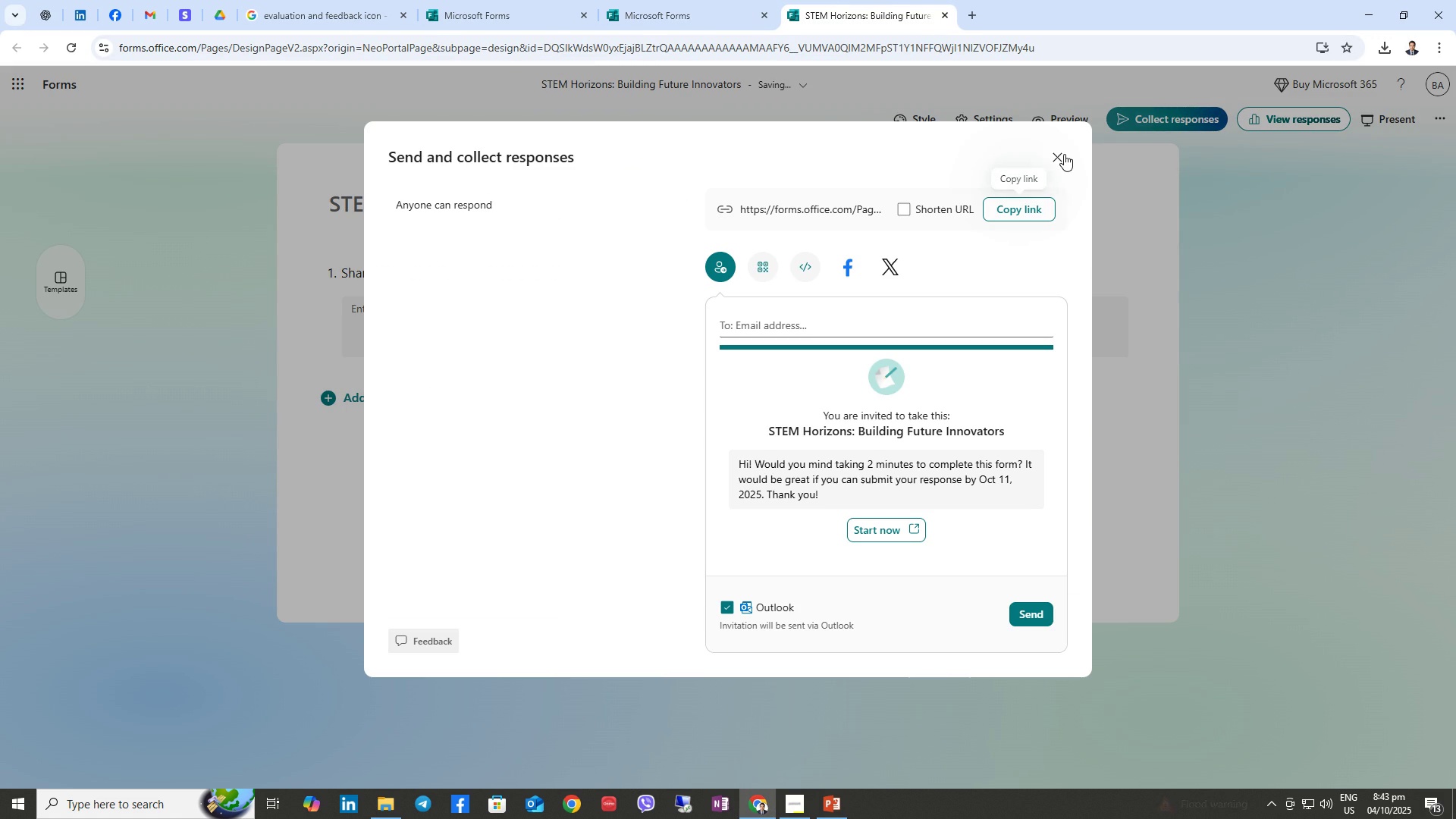 
left_click([1063, 154])
 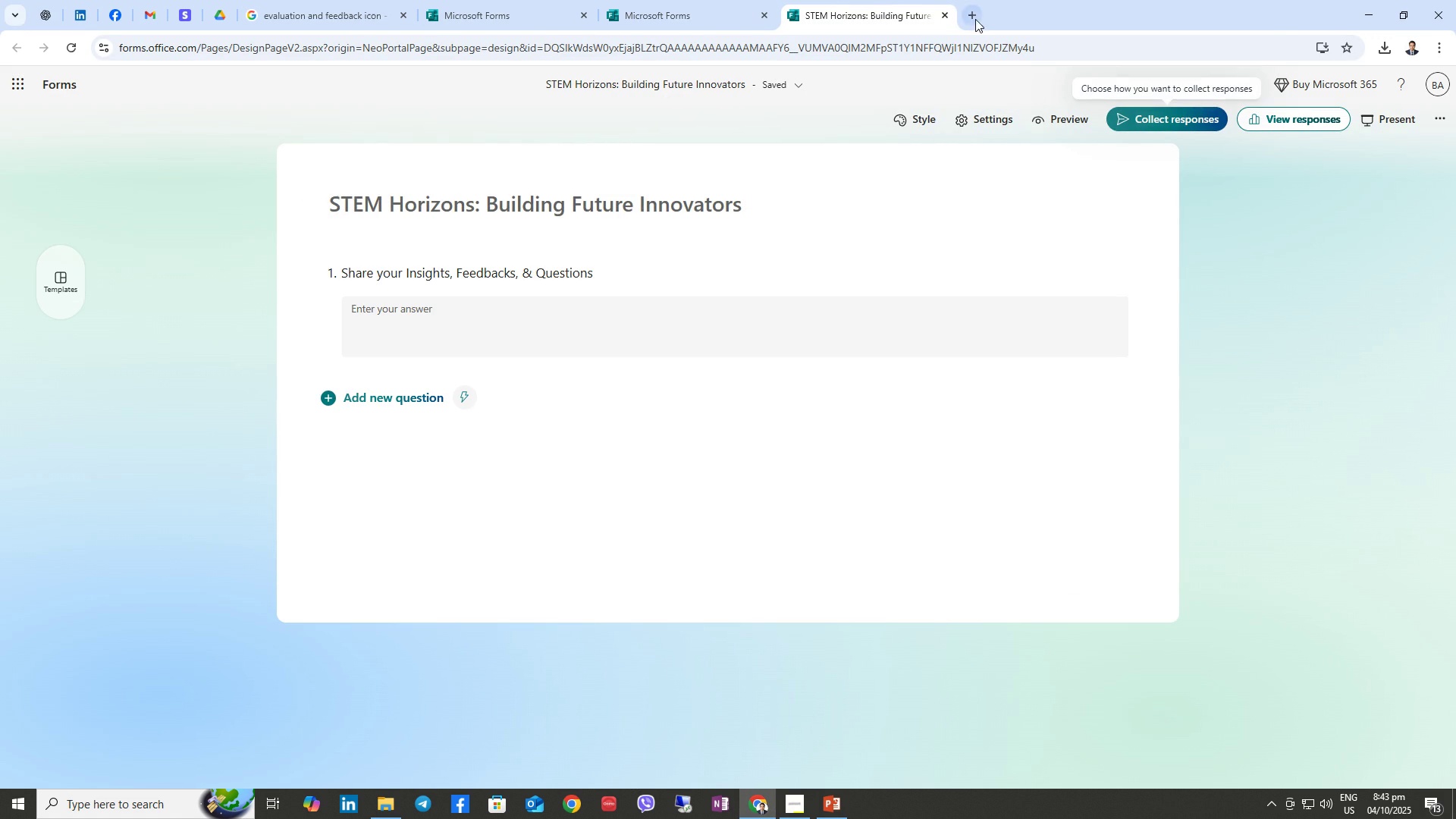 
double_click([956, 36])
 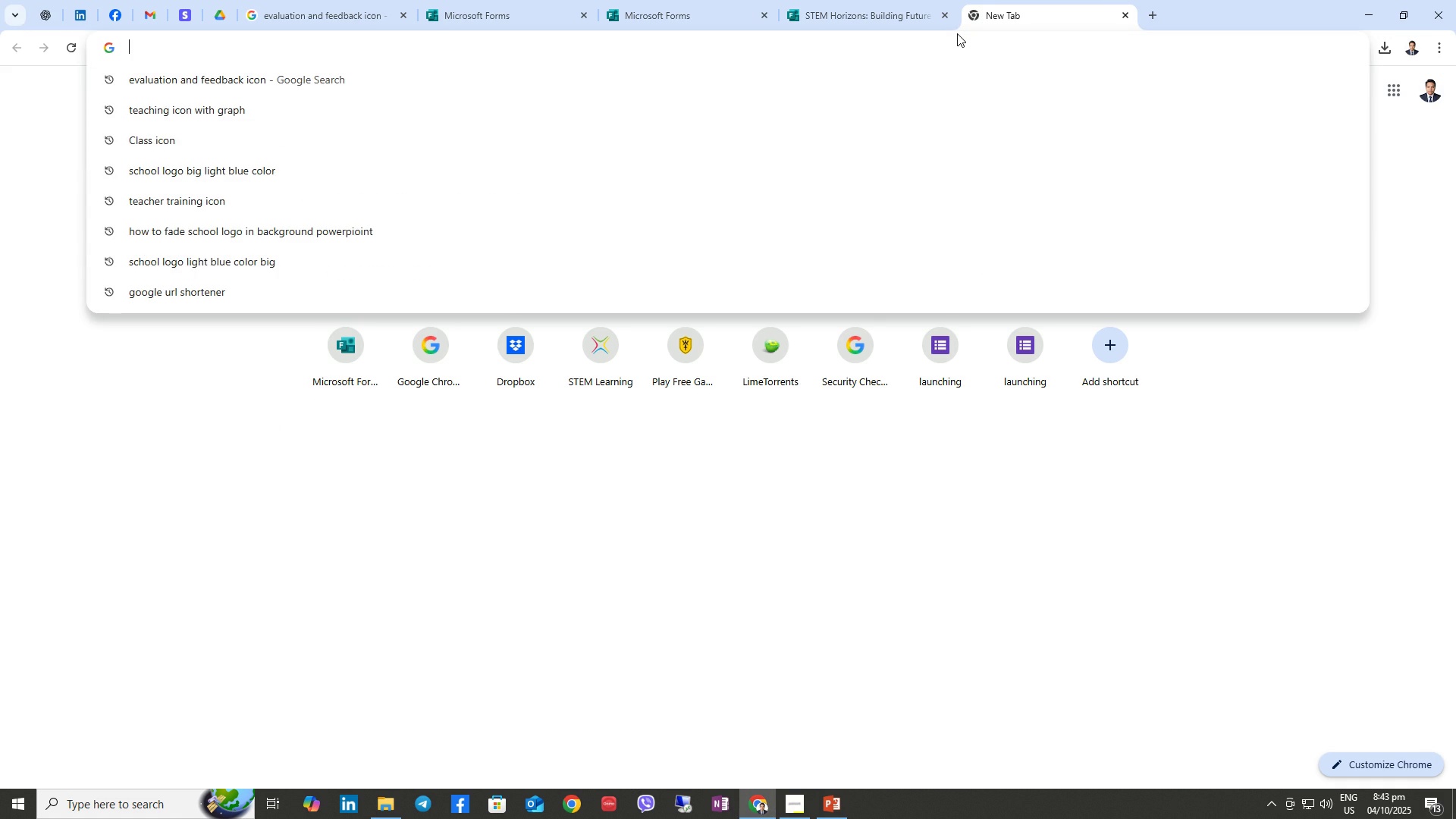 
type(digital lea)
 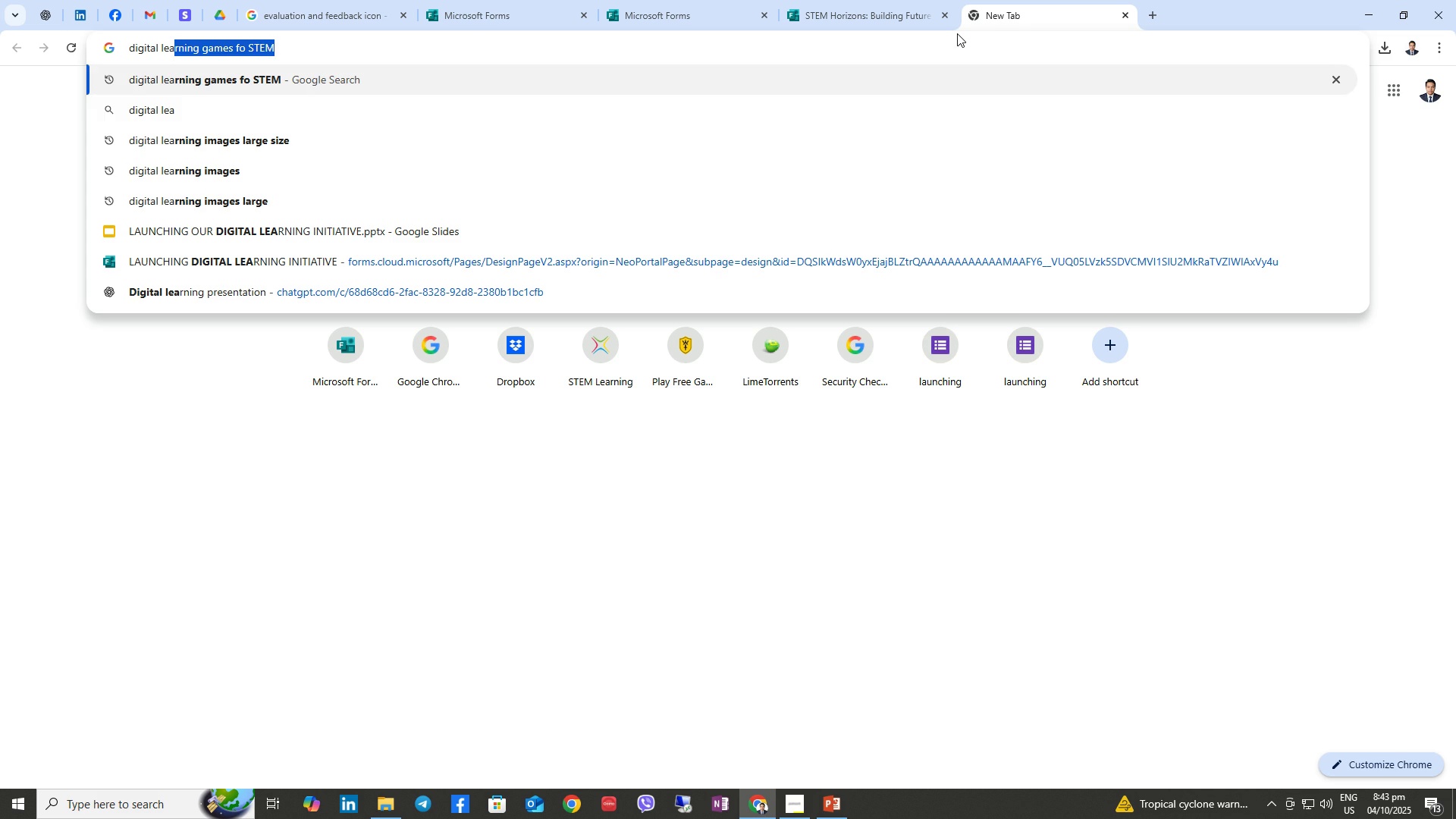 
key(ArrowDown)
 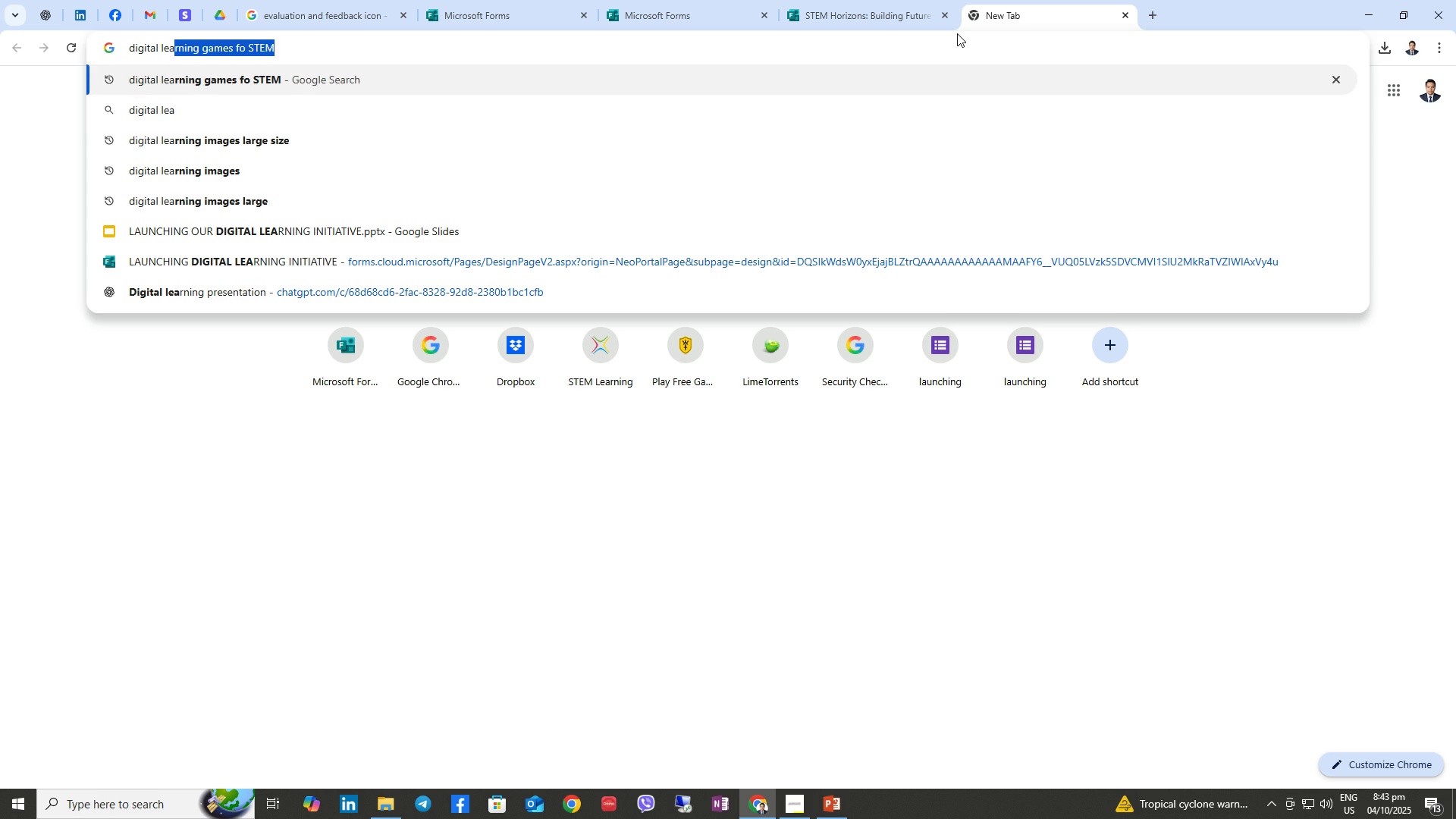 
key(ArrowUp)
 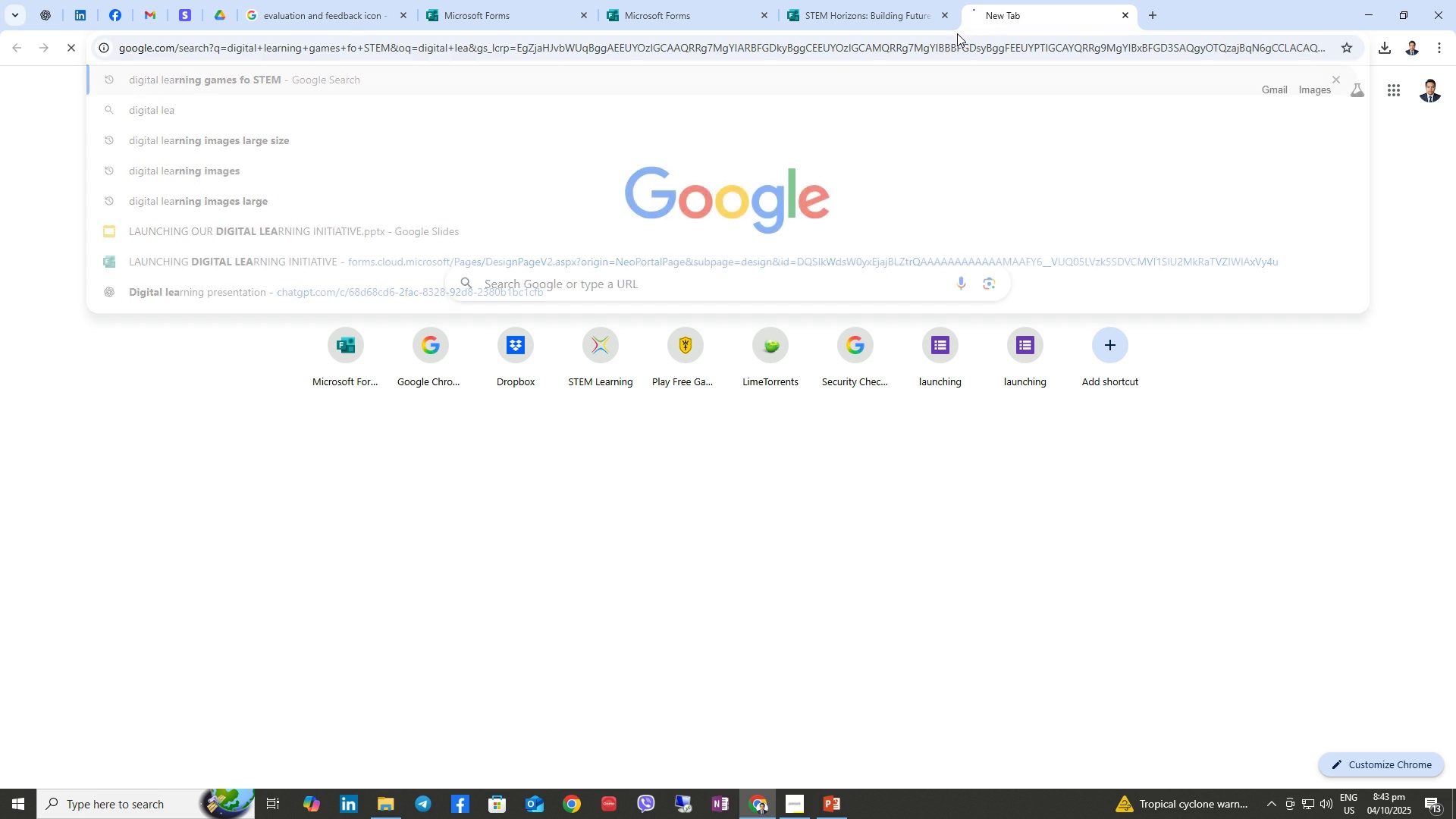 
key(Enter)
 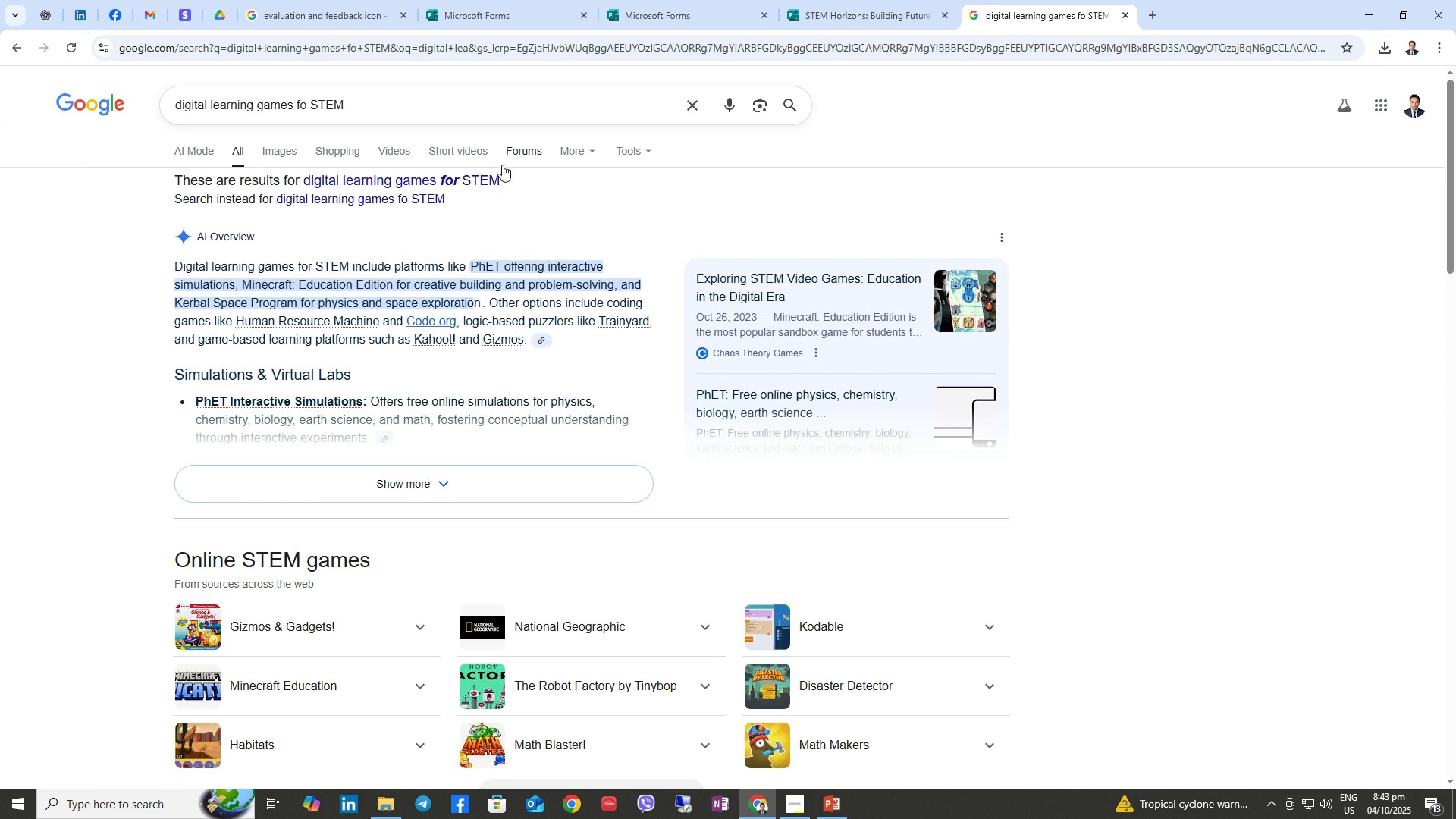 
left_click([483, 181])
 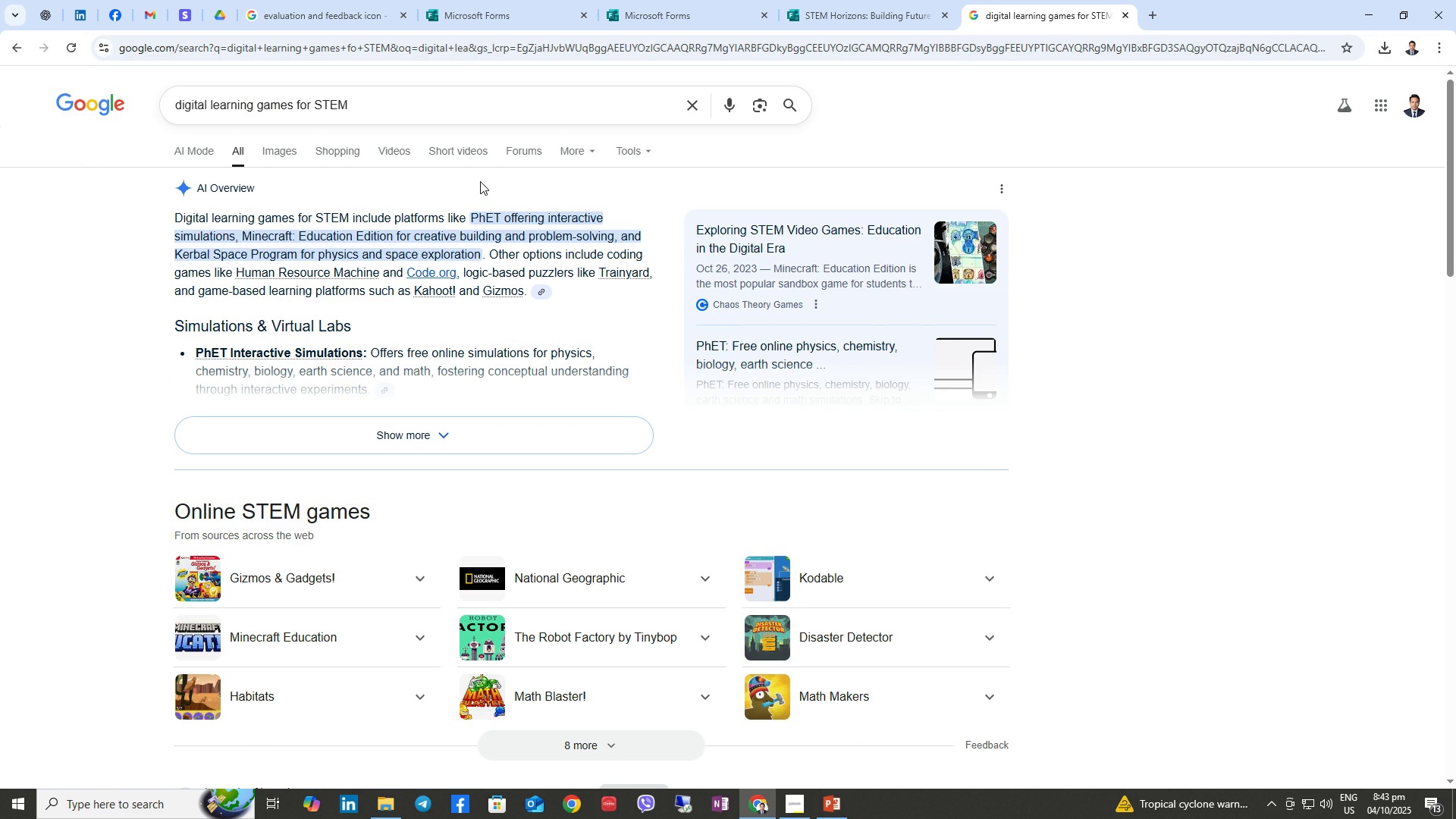 
scroll: coordinate [456, 428], scroll_direction: down, amount: 7.0
 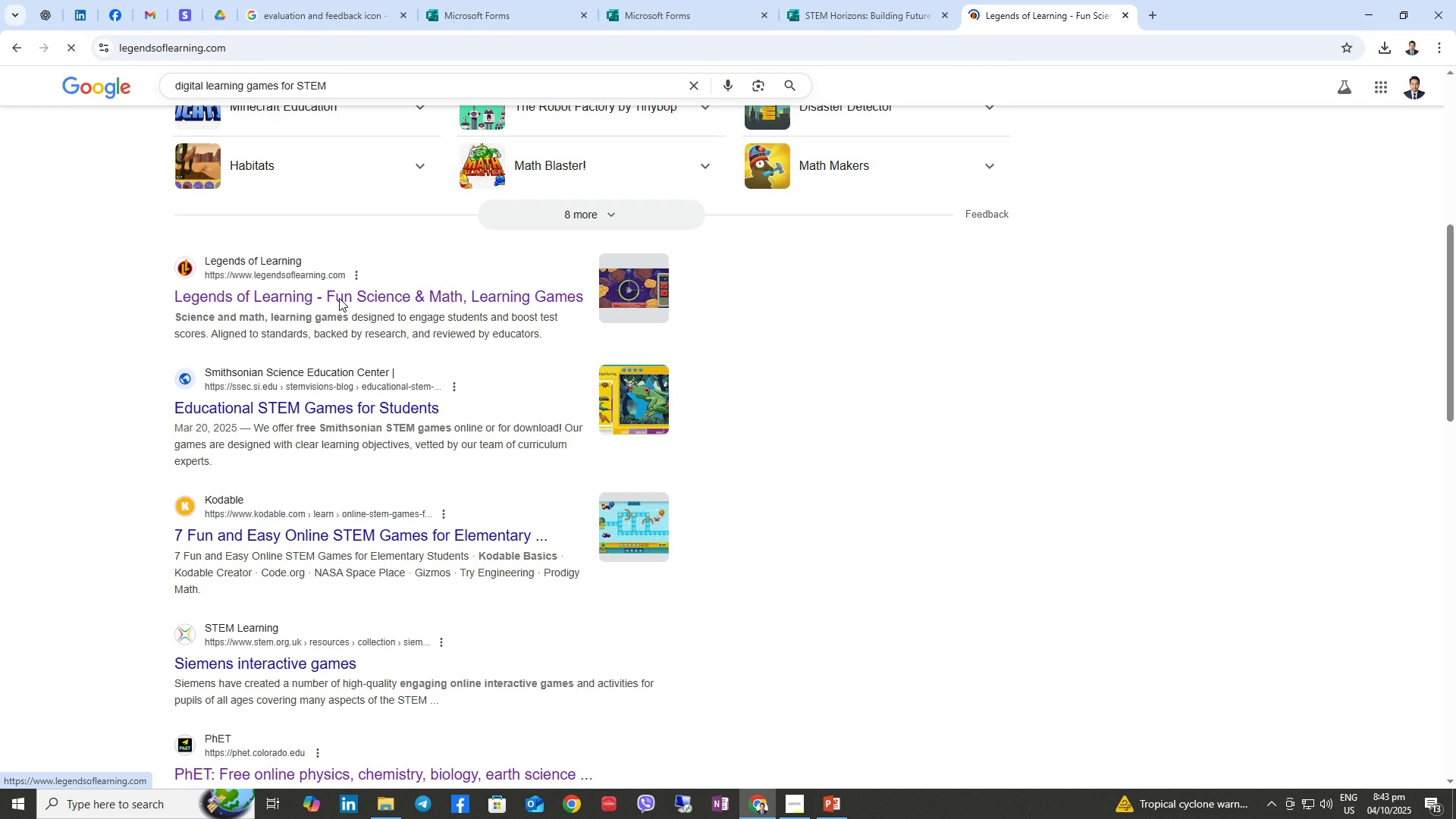 
wait(8.77)
 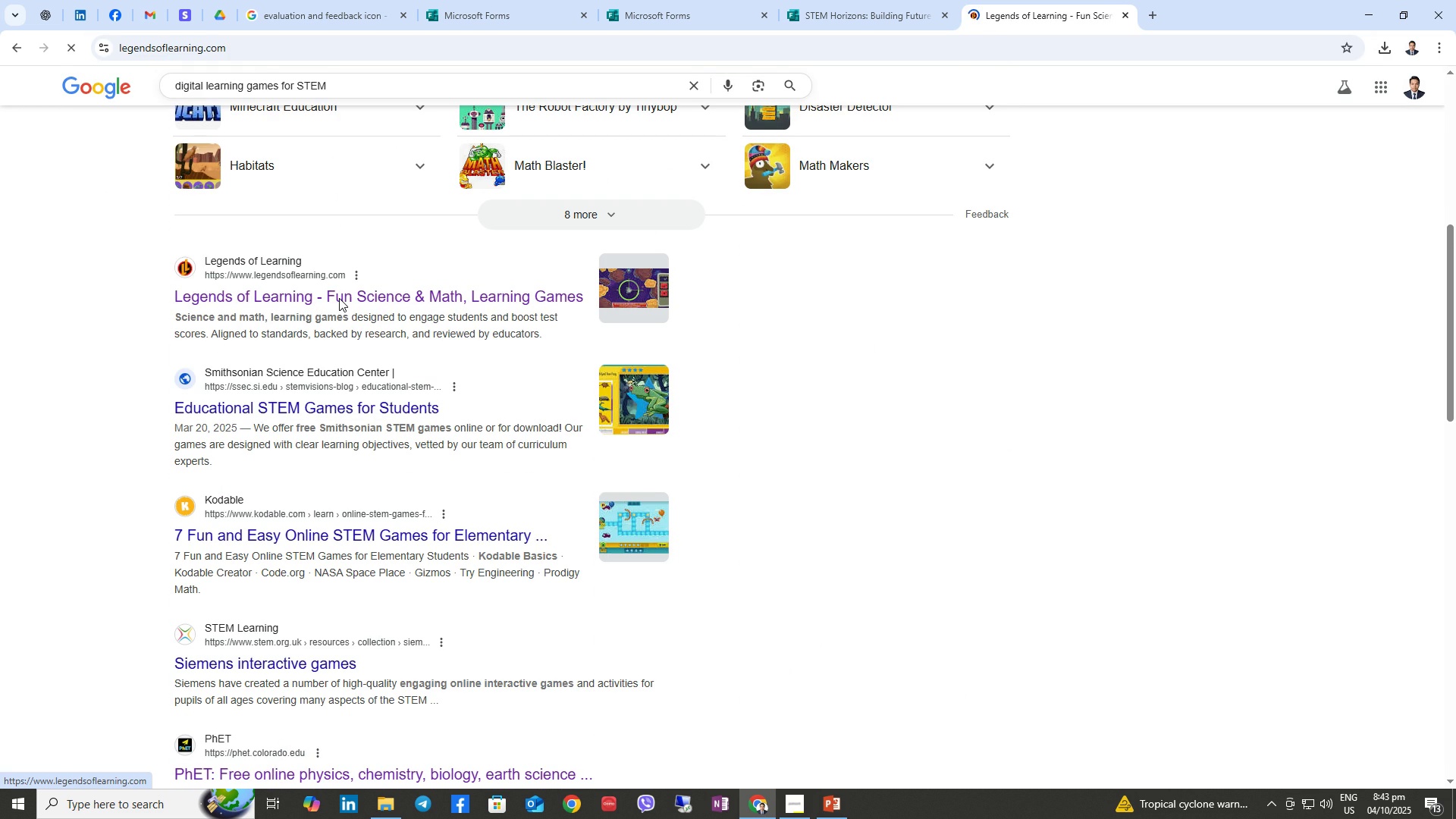 
left_click([800, 810])